 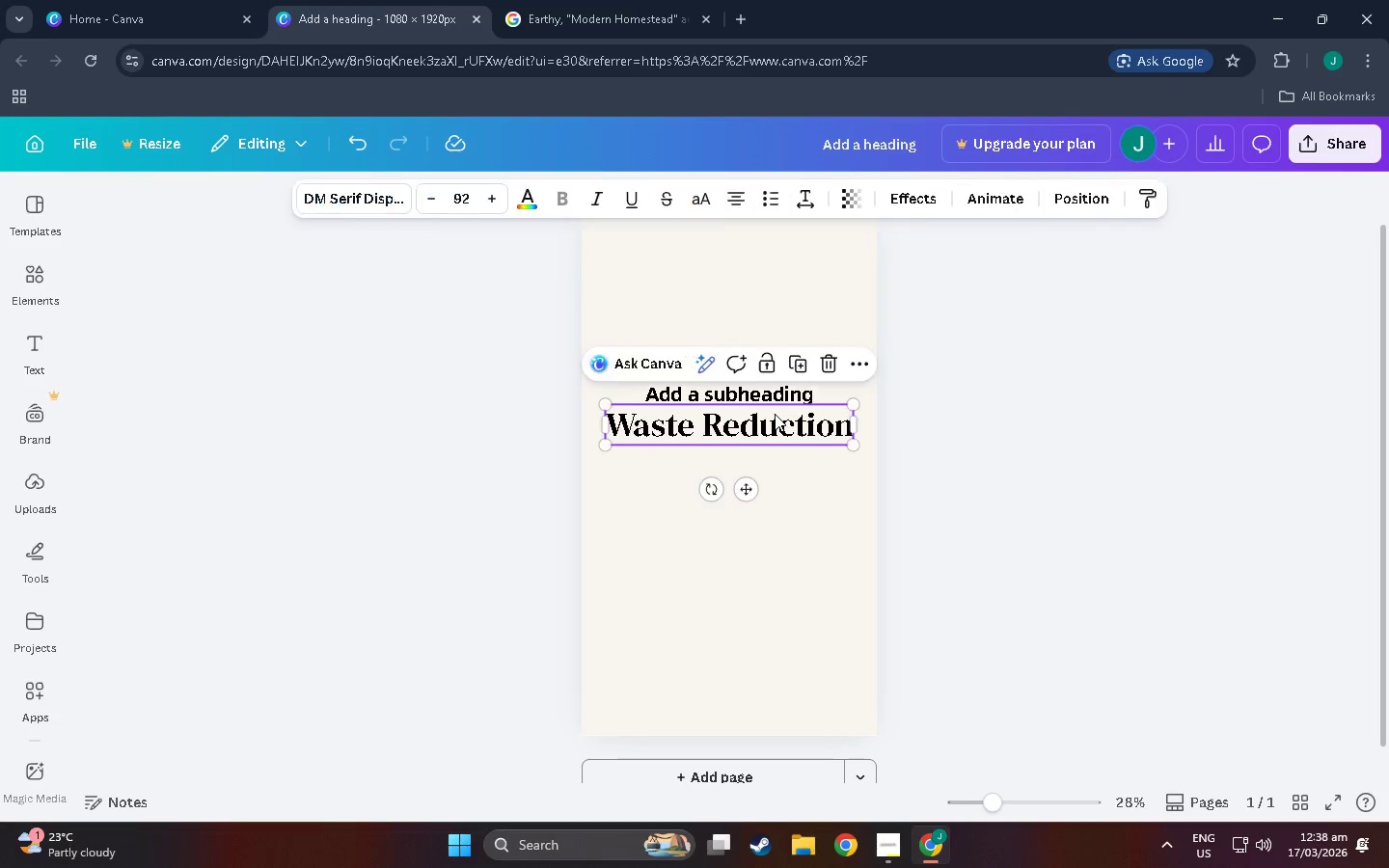 
key(Control+C)
 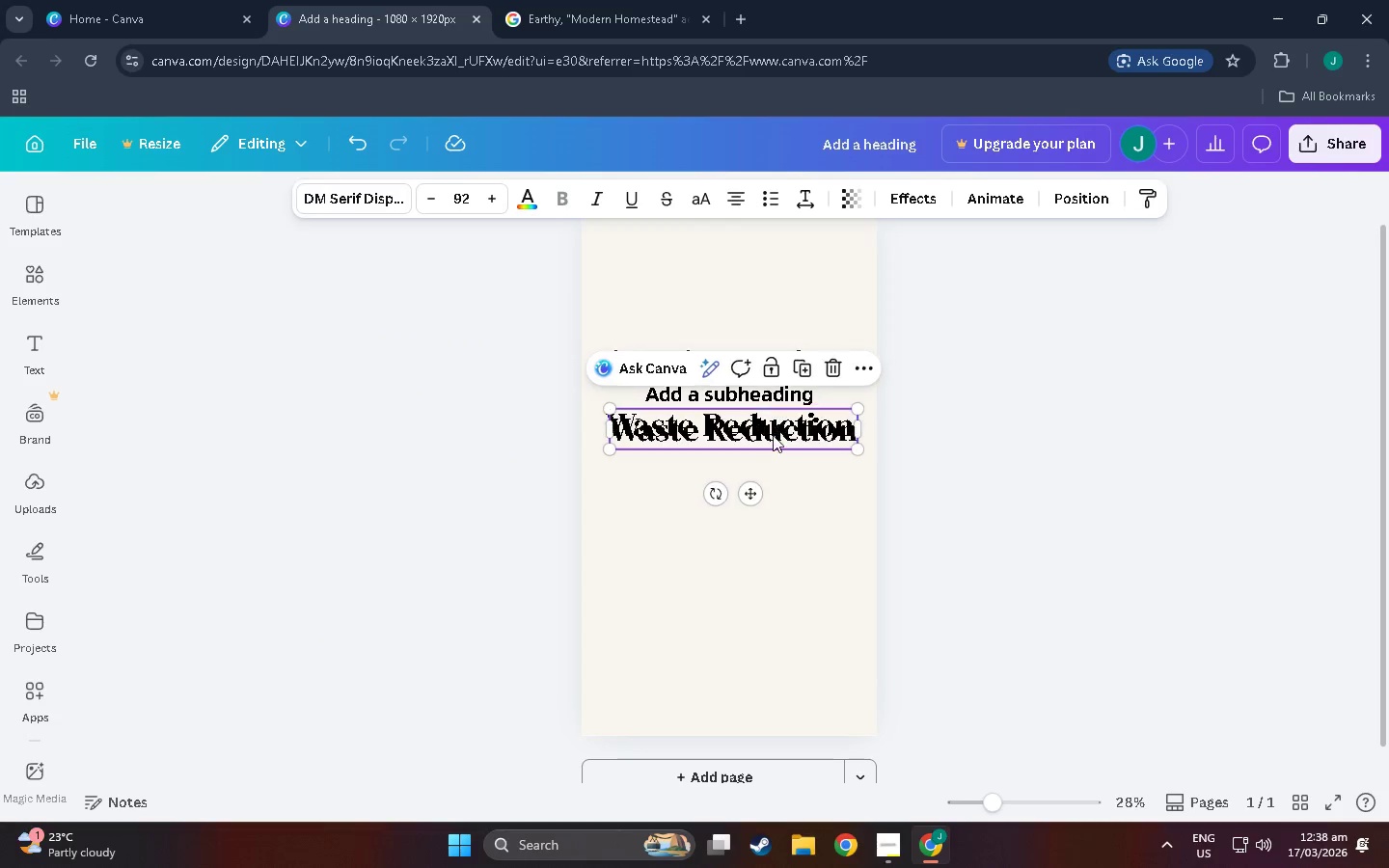 
key(Control+V)
 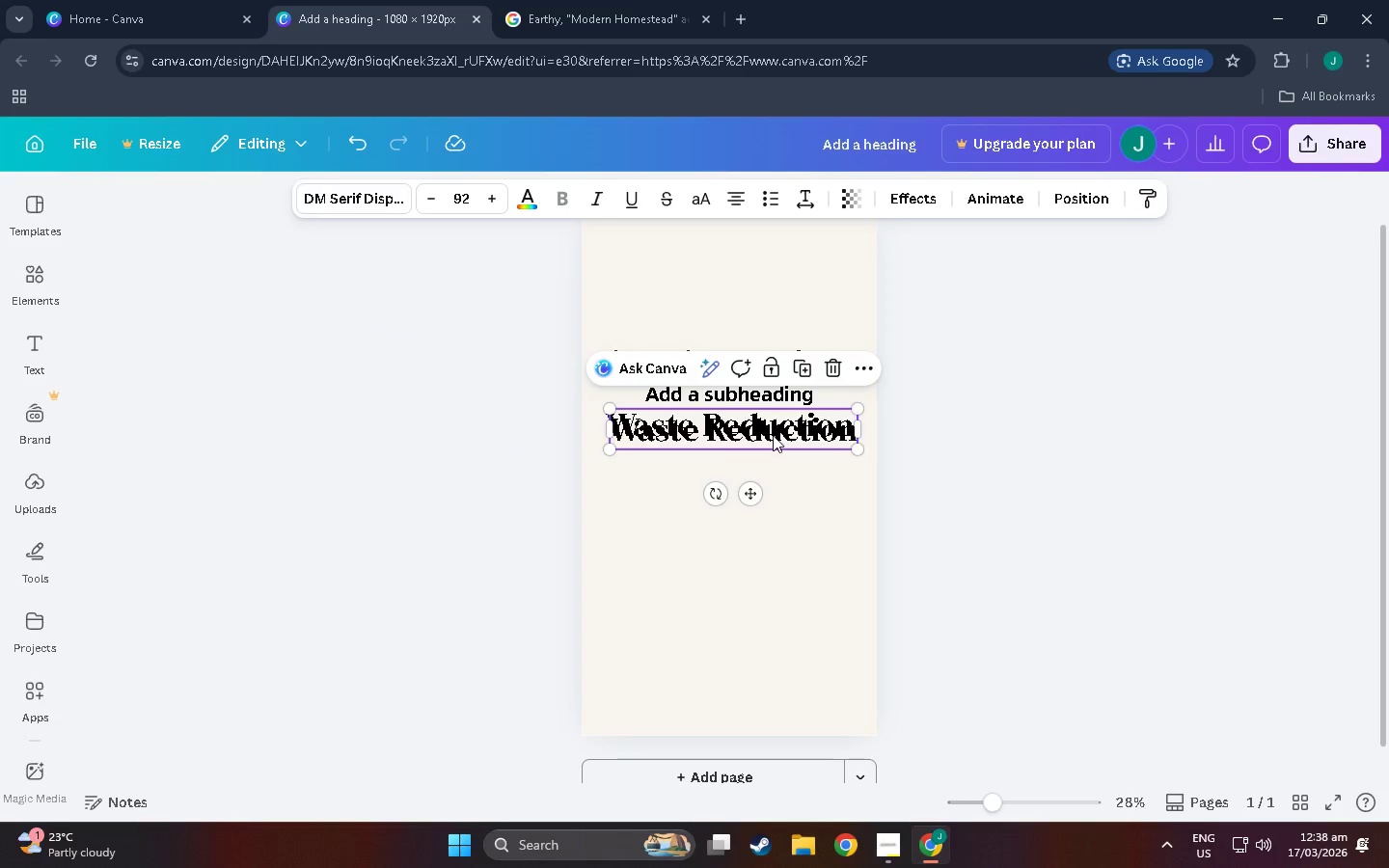 
left_click_drag(start_coordinate=[773, 435], to_coordinate=[768, 465])
 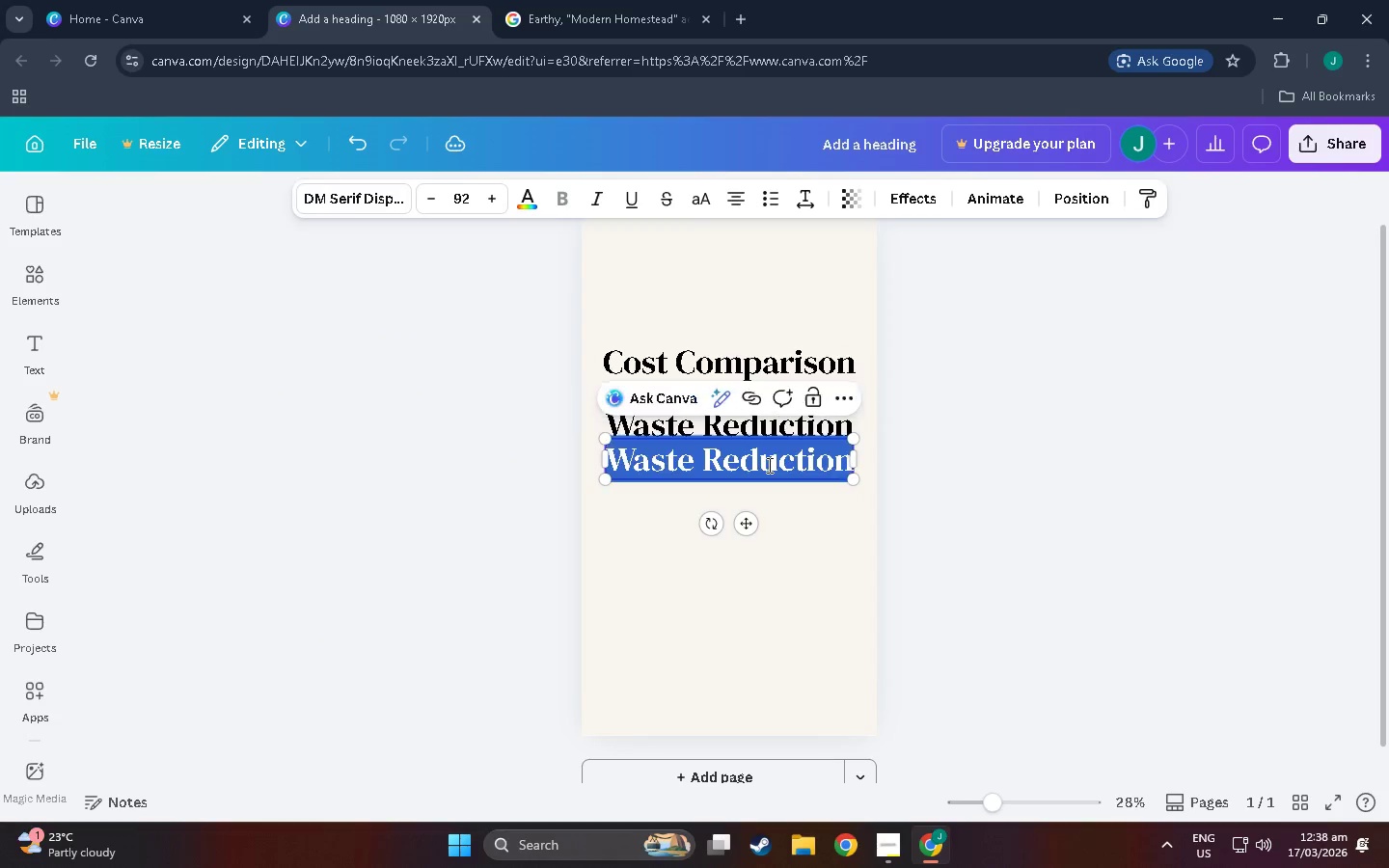 
double_click([768, 465])
 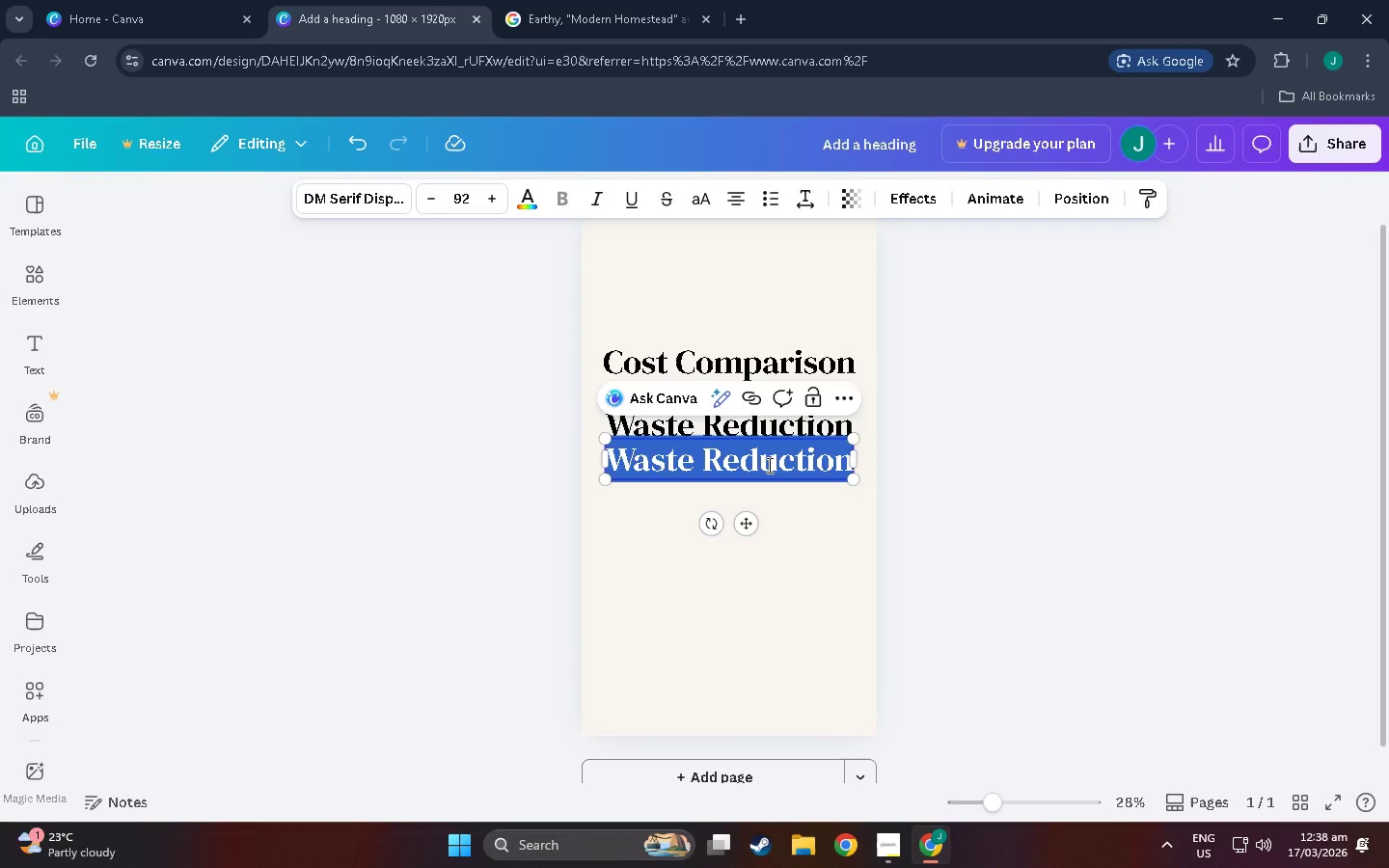 
type(Freshness Timeline)
 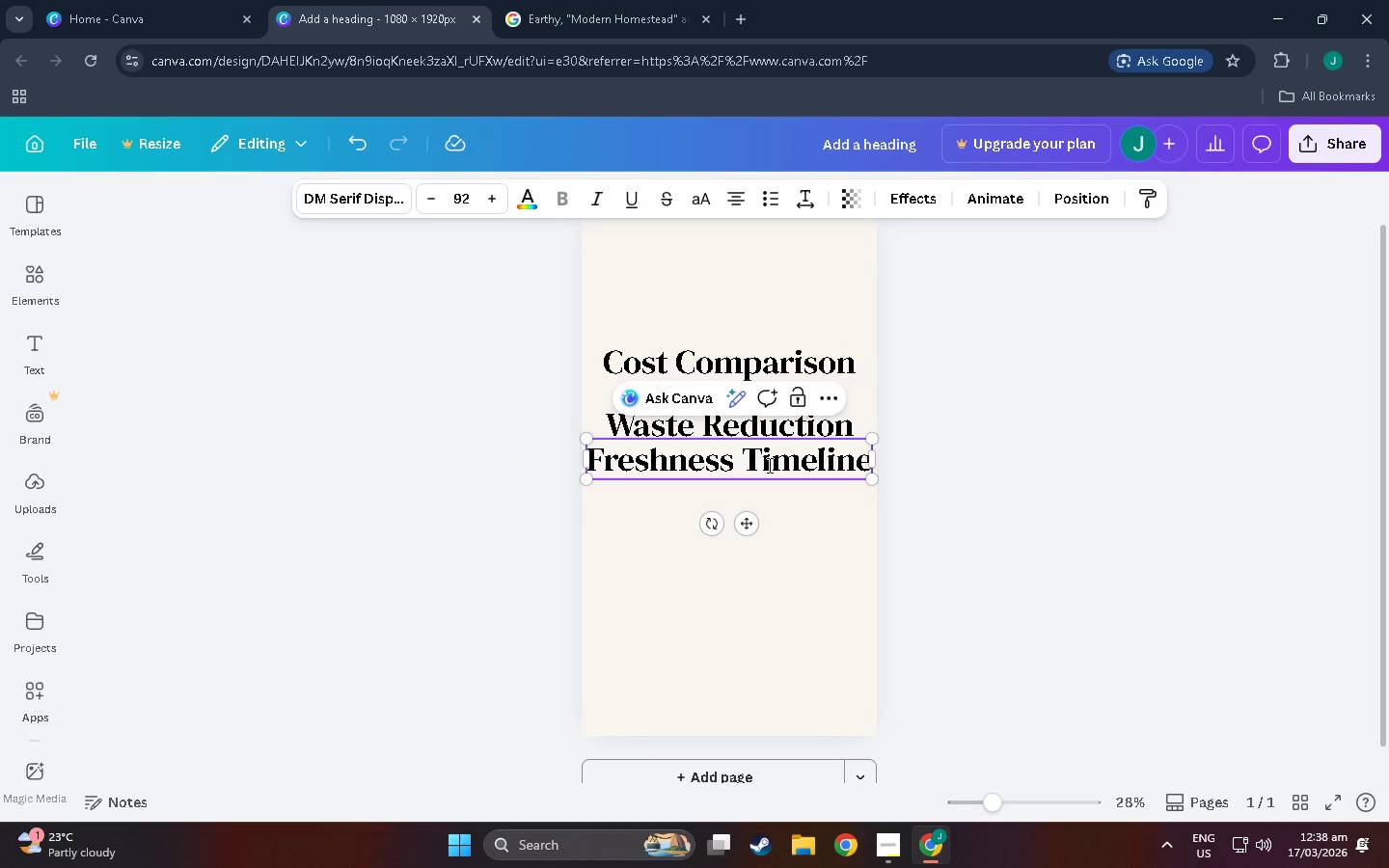 
key(Alt+AltLeft)
 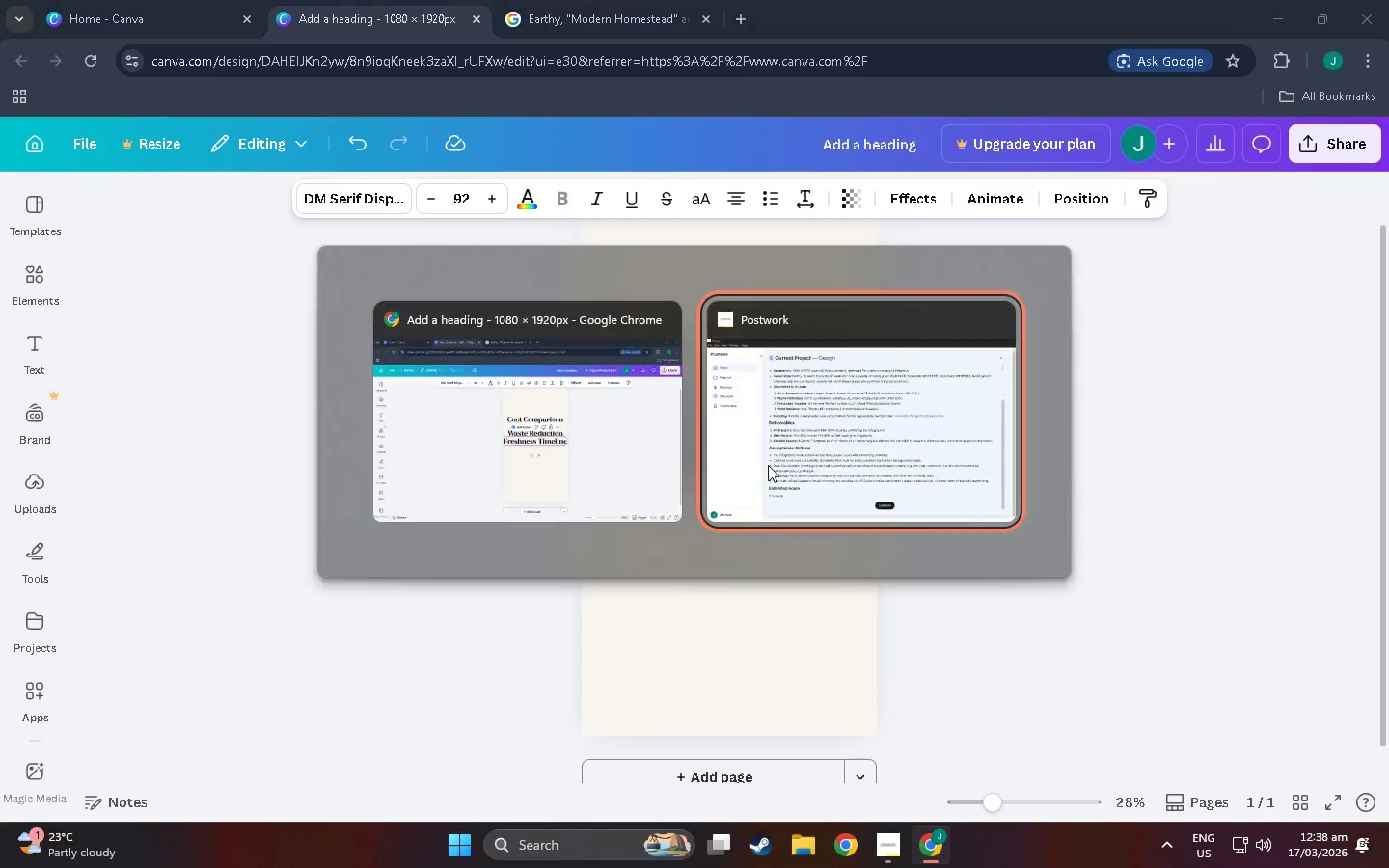 
key(Alt+Tab)